 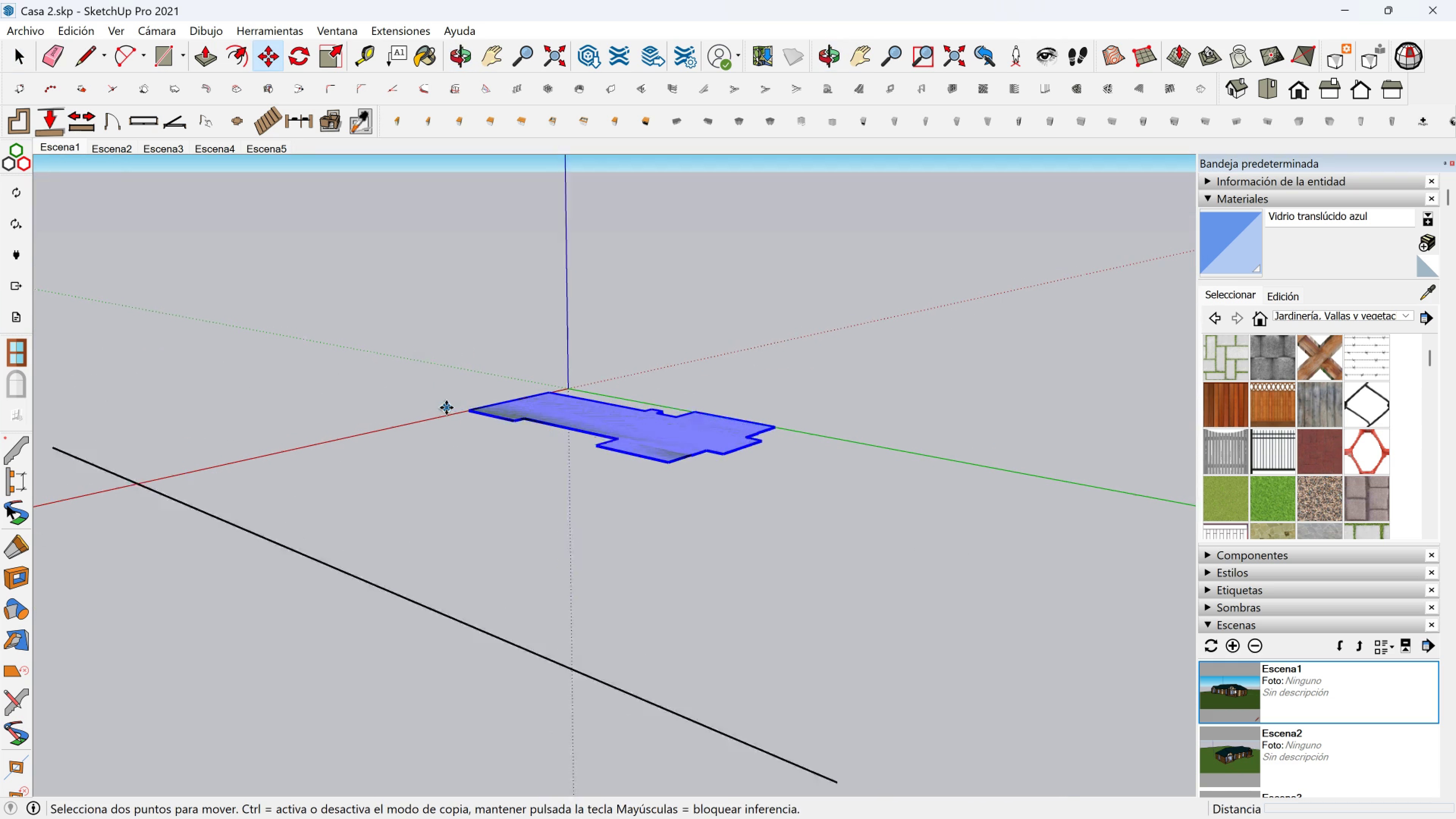 
scroll: coordinate [446, 408], scroll_direction: up, amount: 2.0
 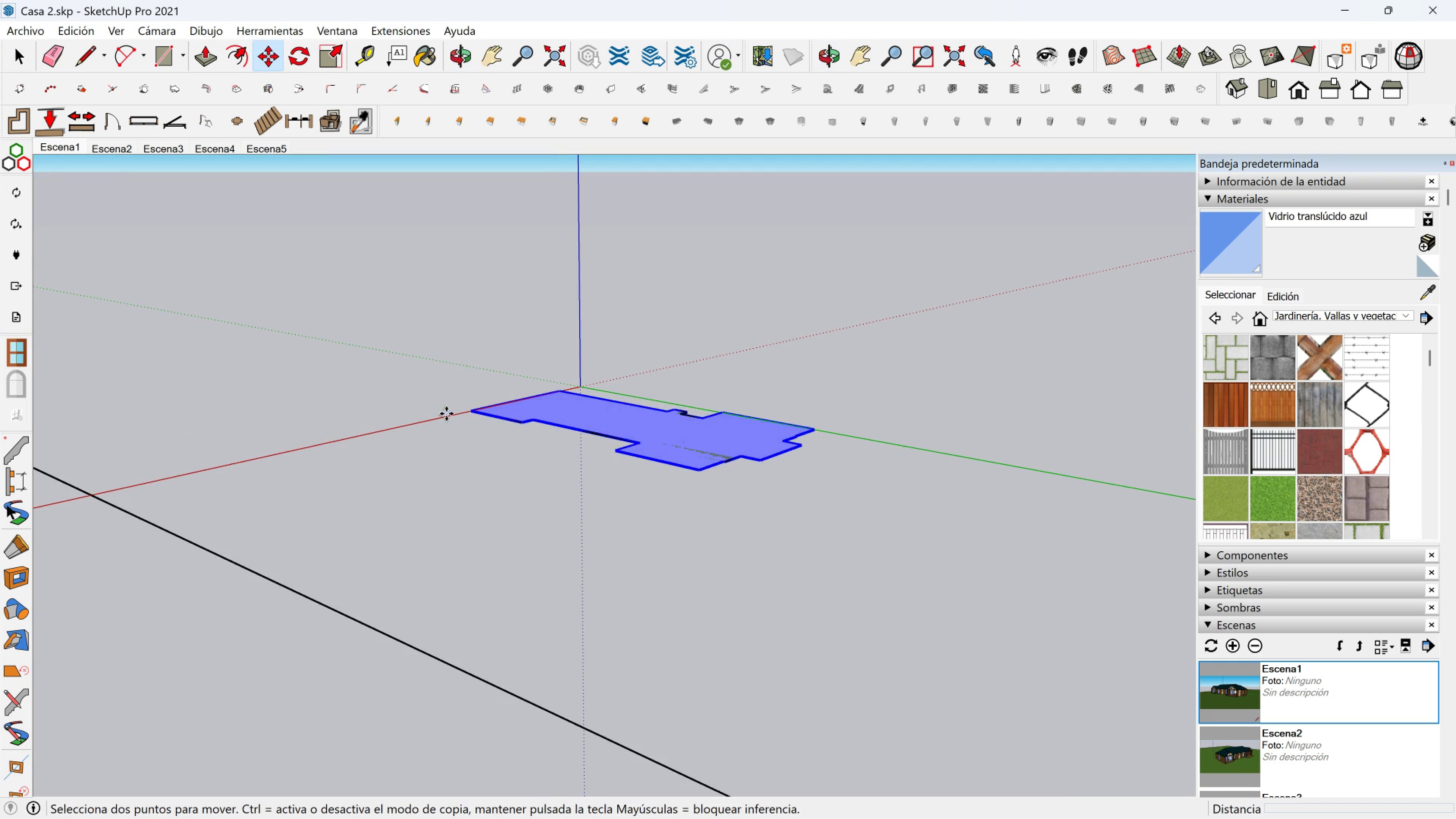 
left_click([446, 414])
 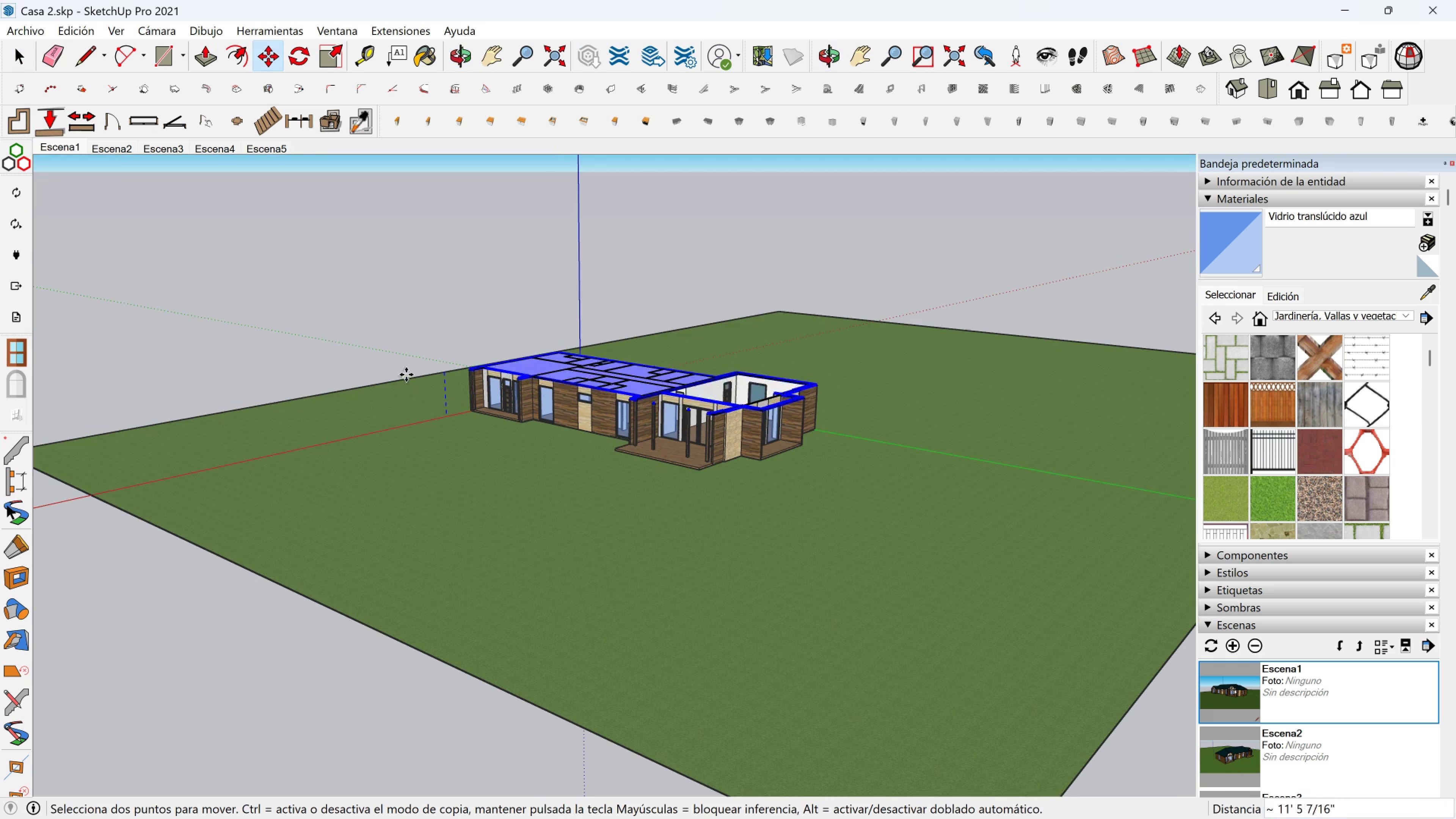 
wait(10.27)
 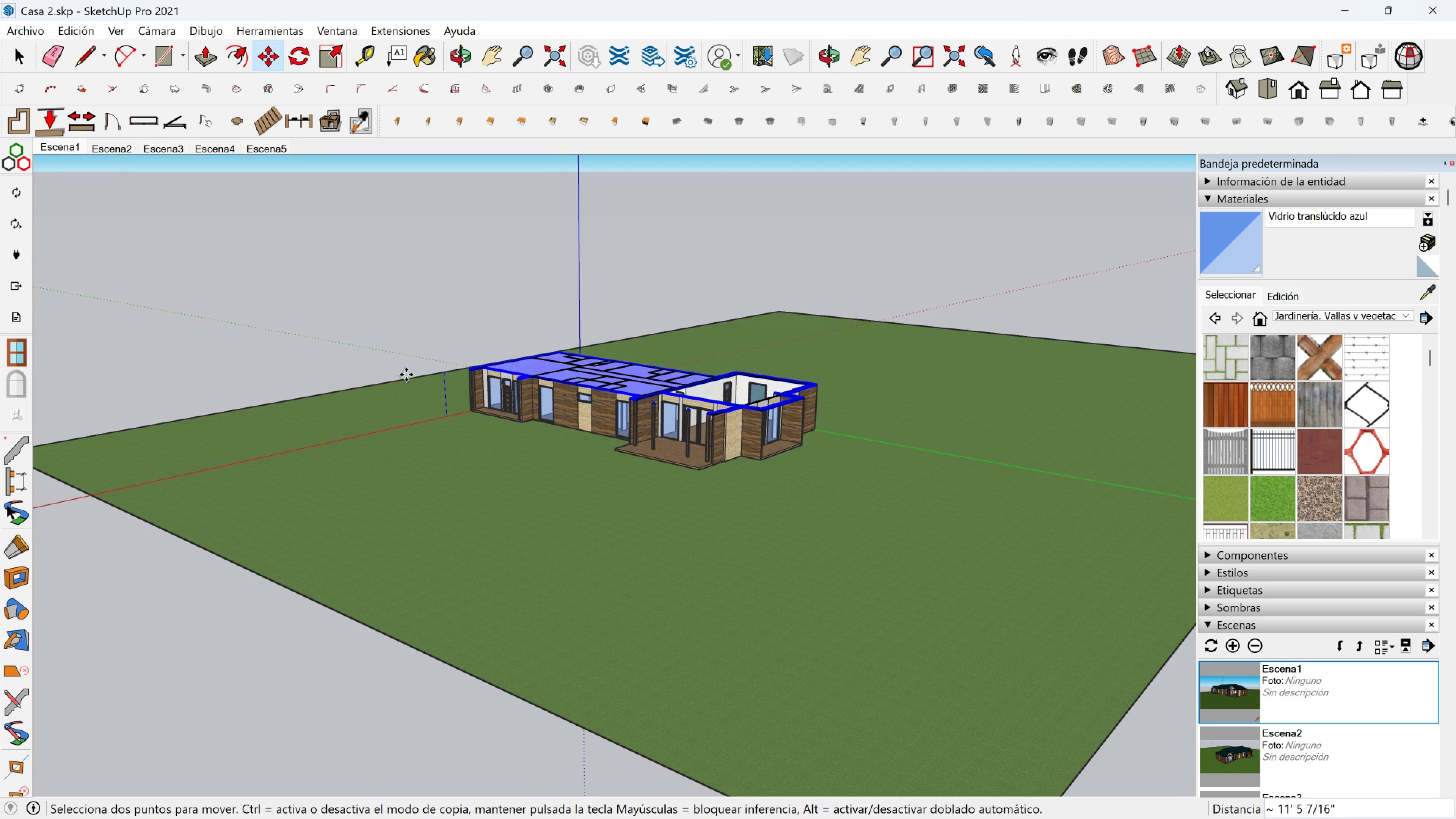 
left_click([400, 367])
 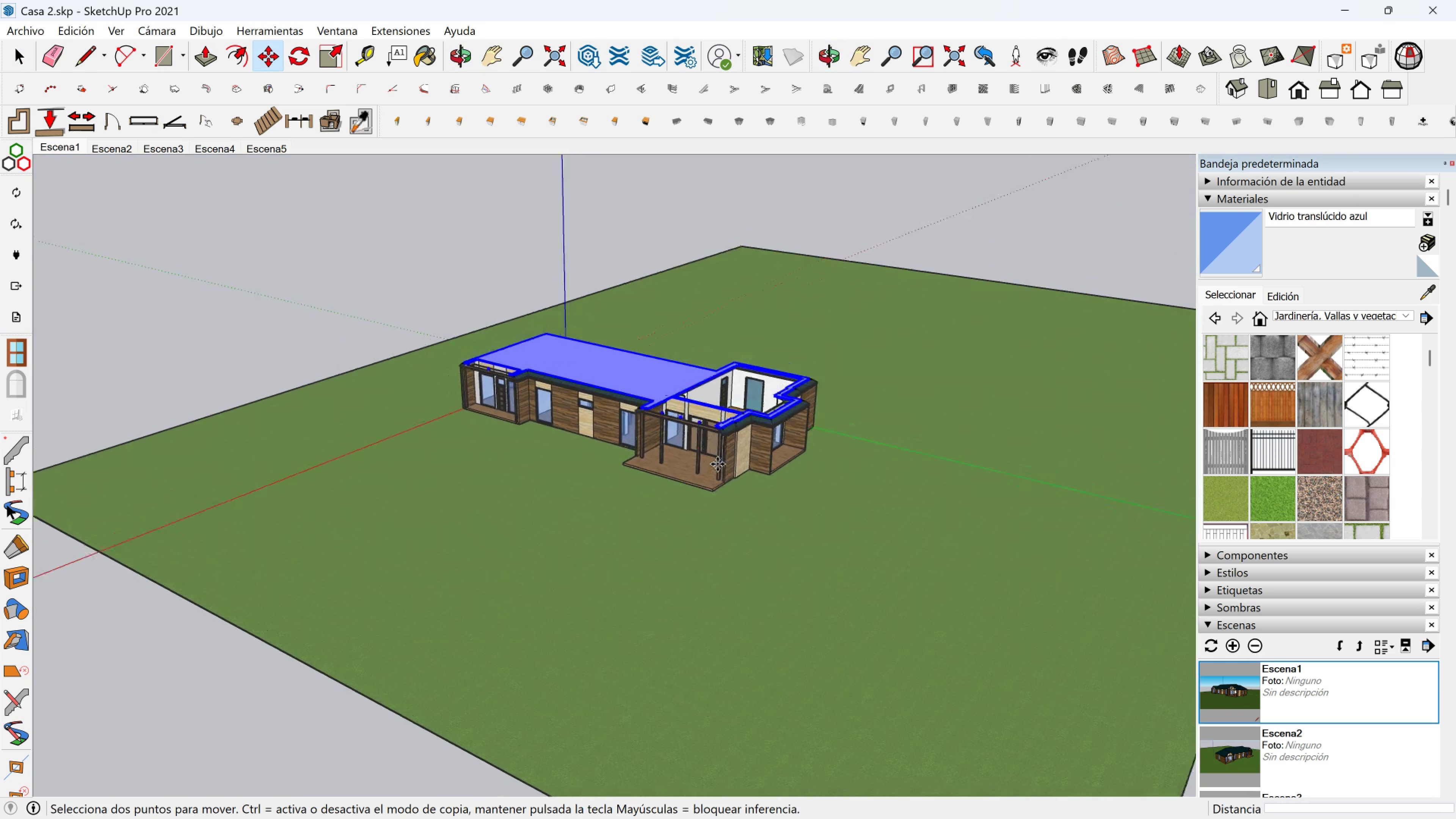 
scroll: coordinate [690, 425], scroll_direction: up, amount: 17.0
 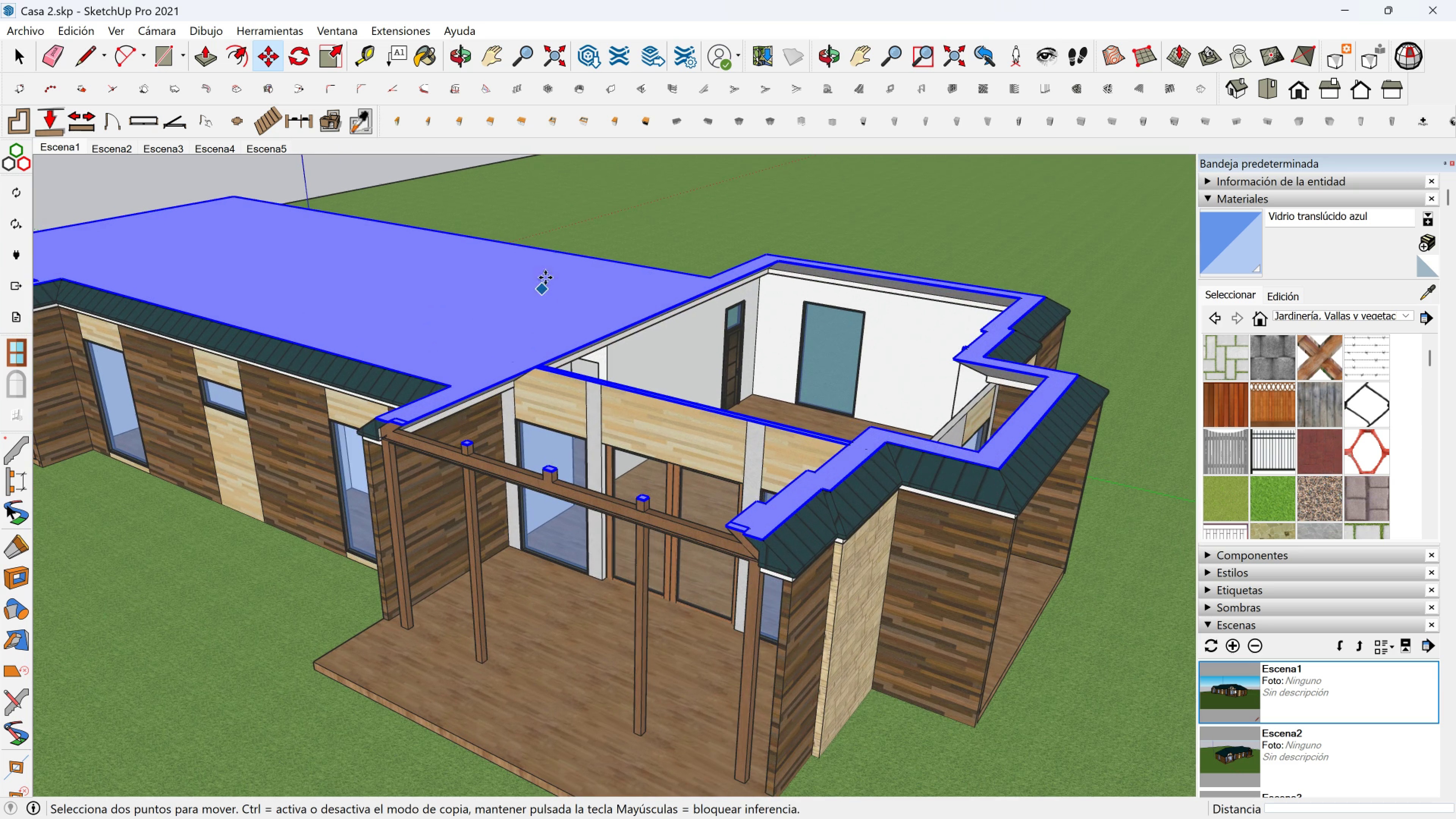 
key(Space)